 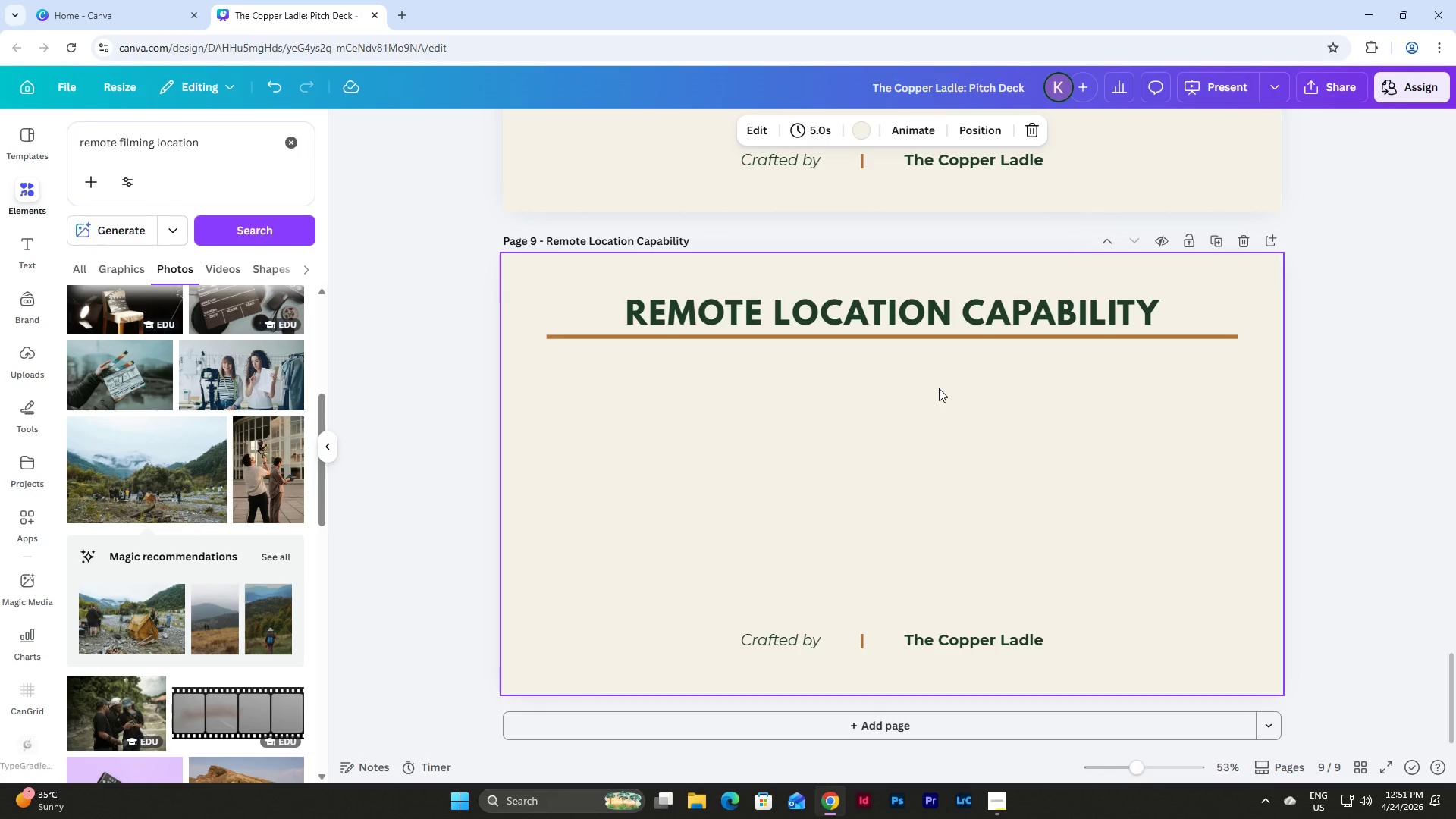 
left_click_drag(start_coordinate=[547, 240], to_coordinate=[794, 262])
 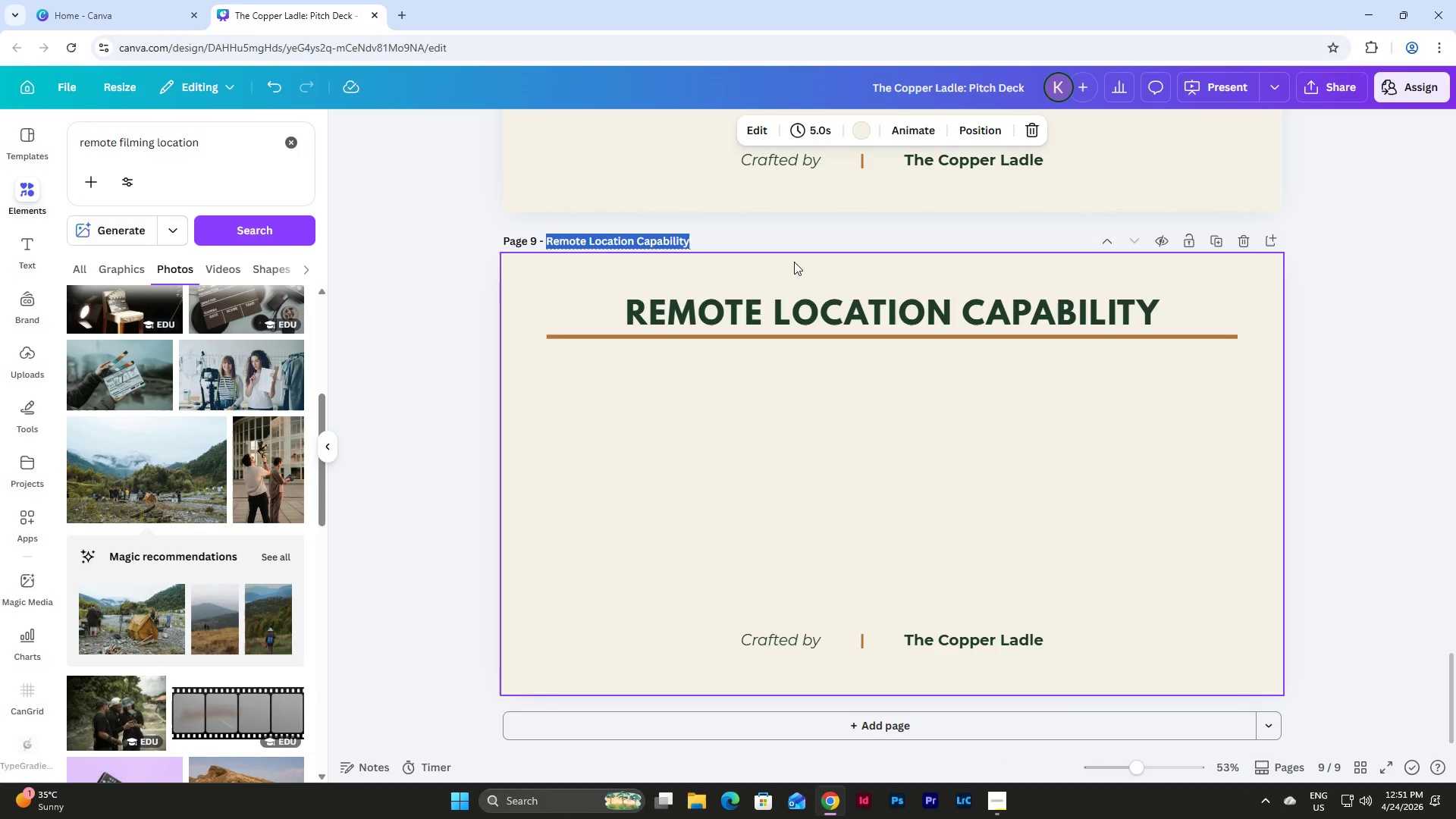 
type(Sustainability)
 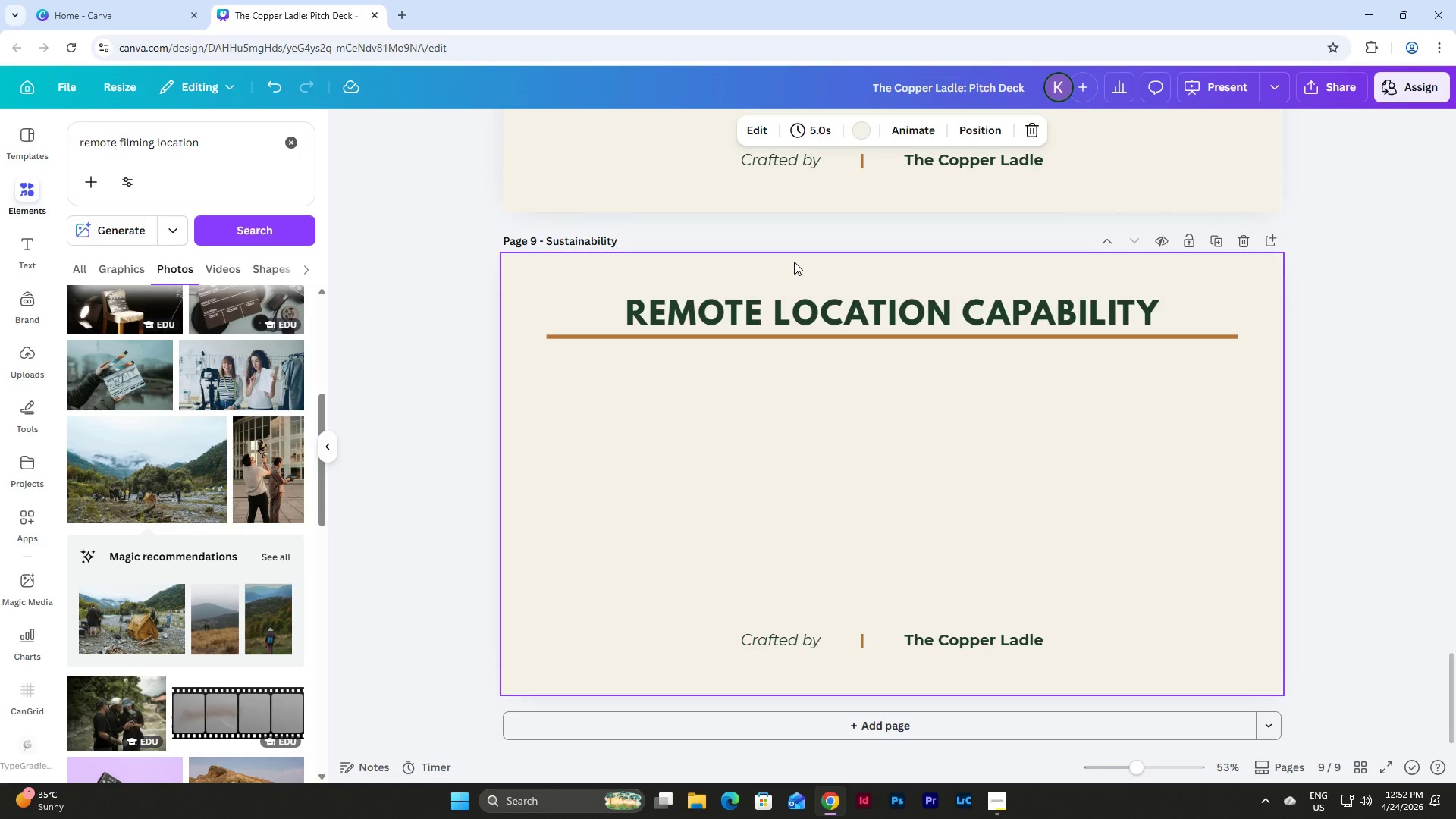 
type( Impact)
 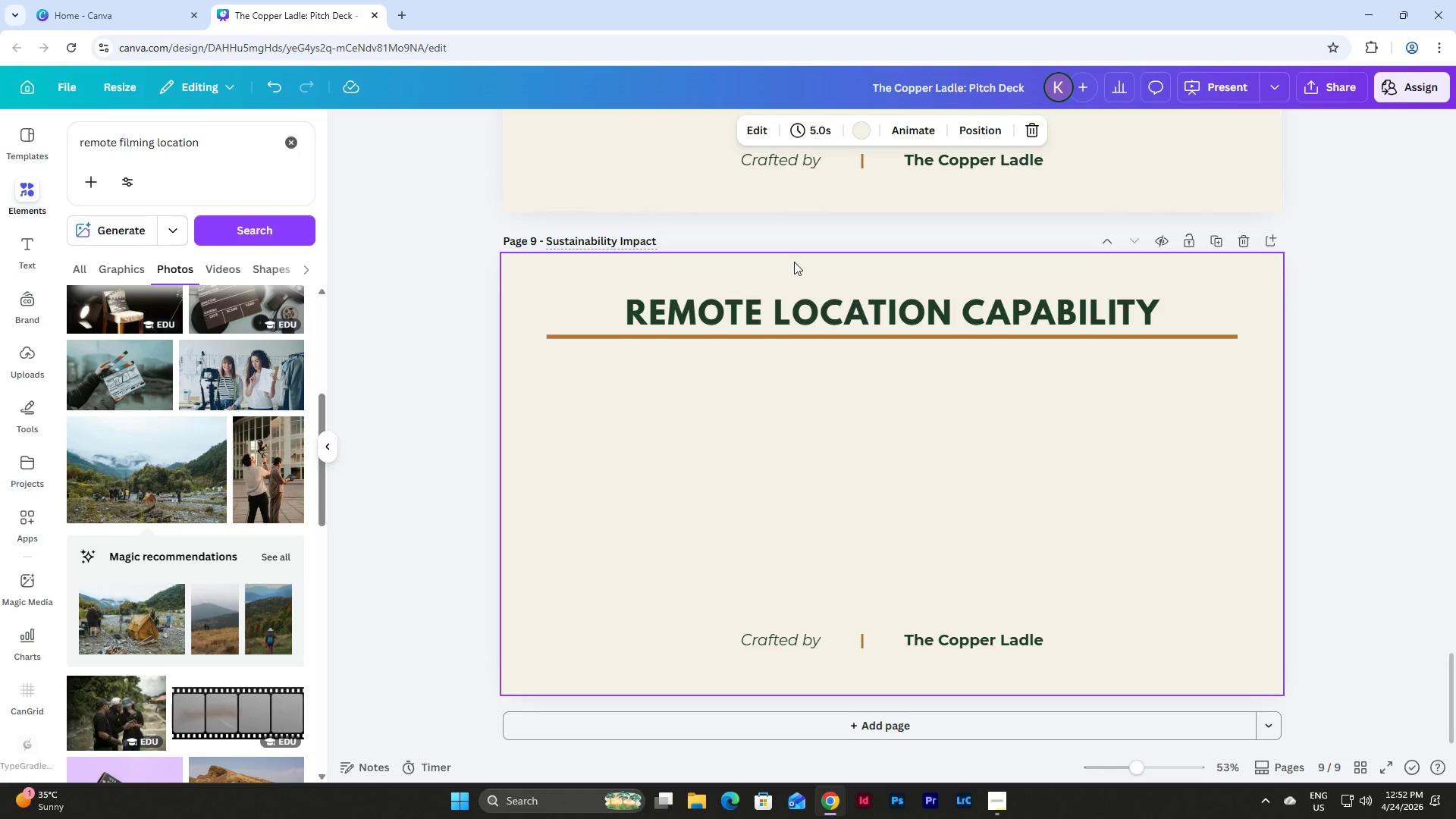 
double_click([899, 317])
 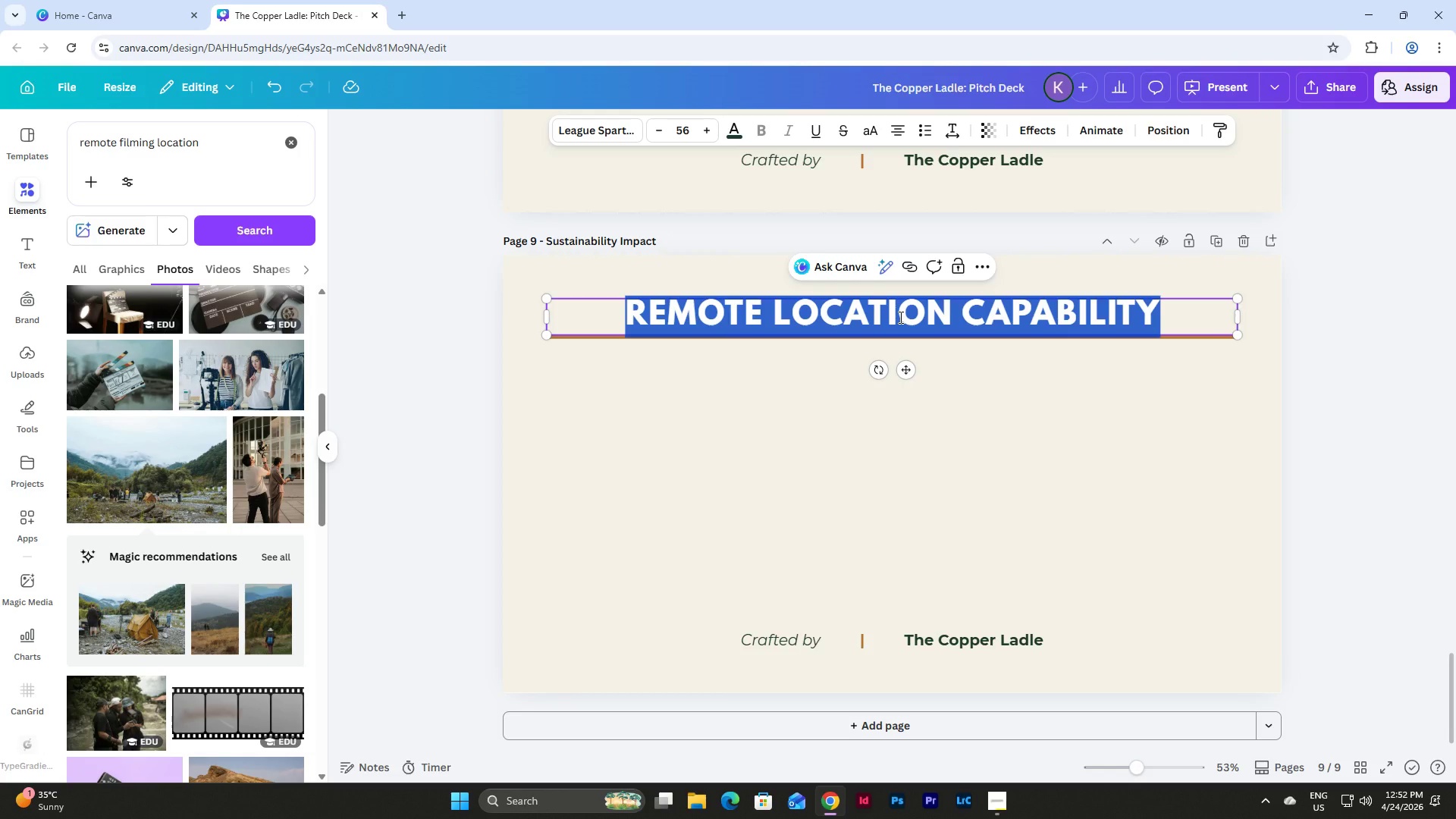 
type(SUSTAINABILITY IMOA)
key(Backspace)
key(Backspace)
type(PACT)
 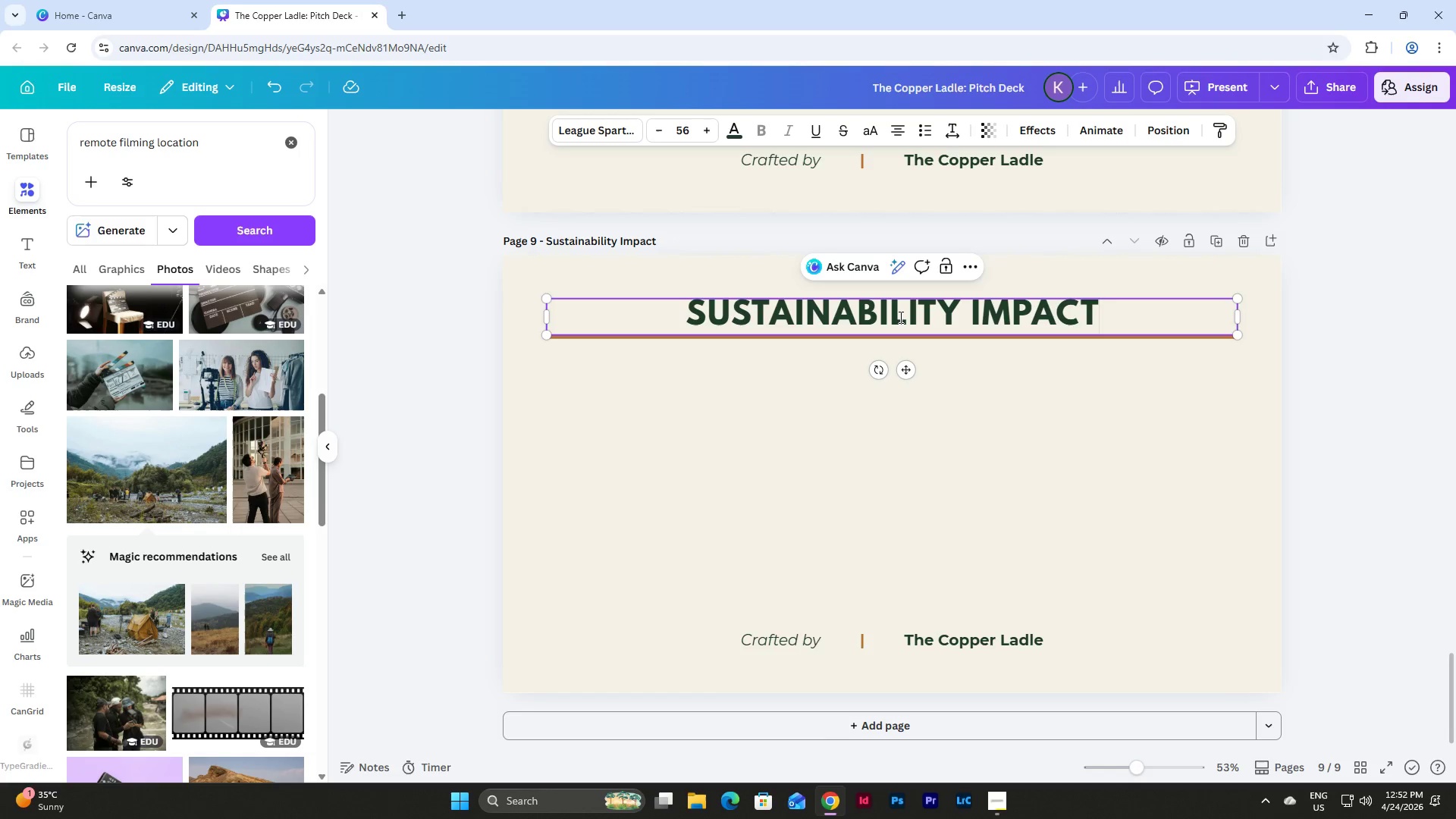 
left_click([1213, 237])
 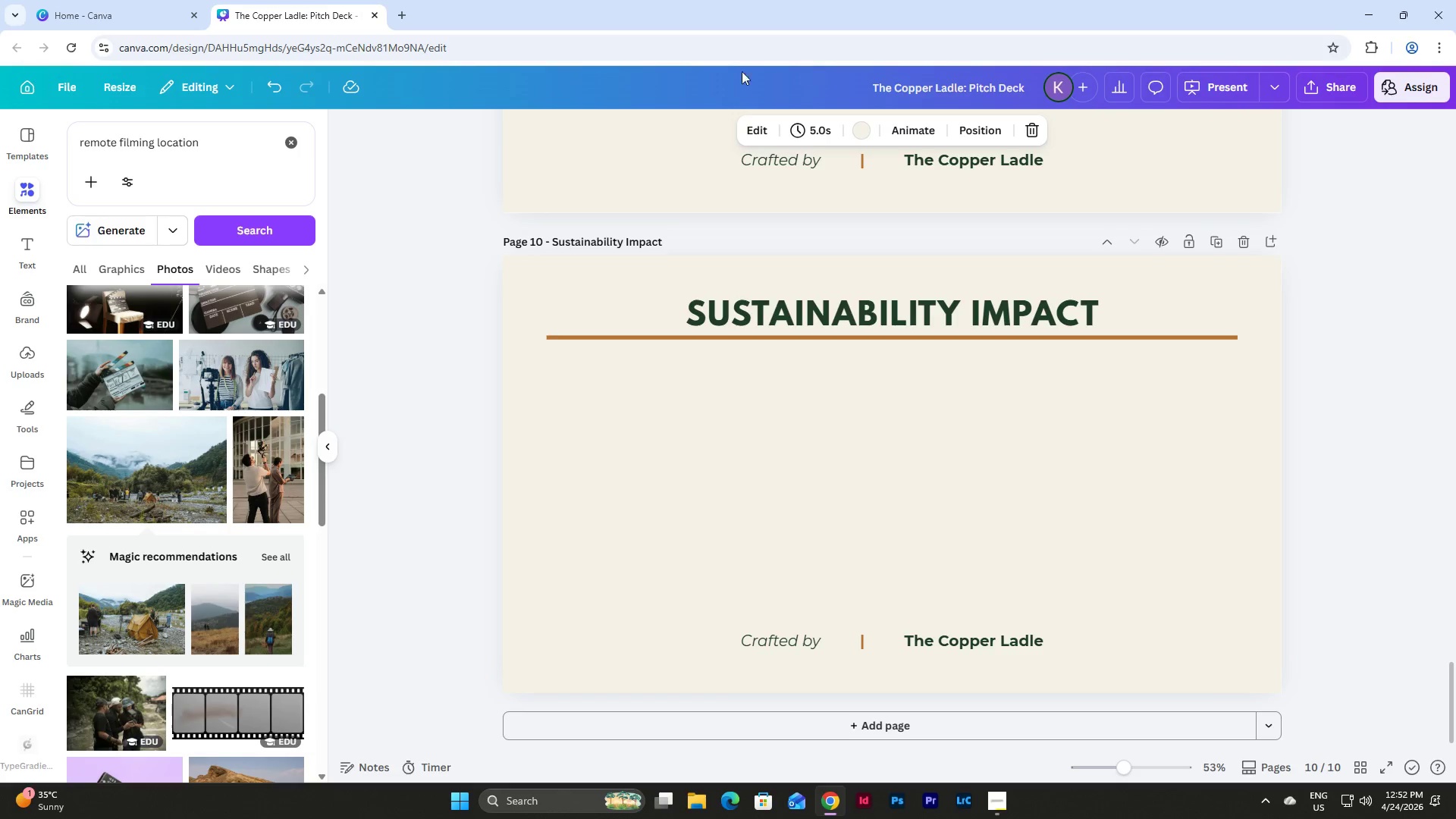 
wait(5.47)
 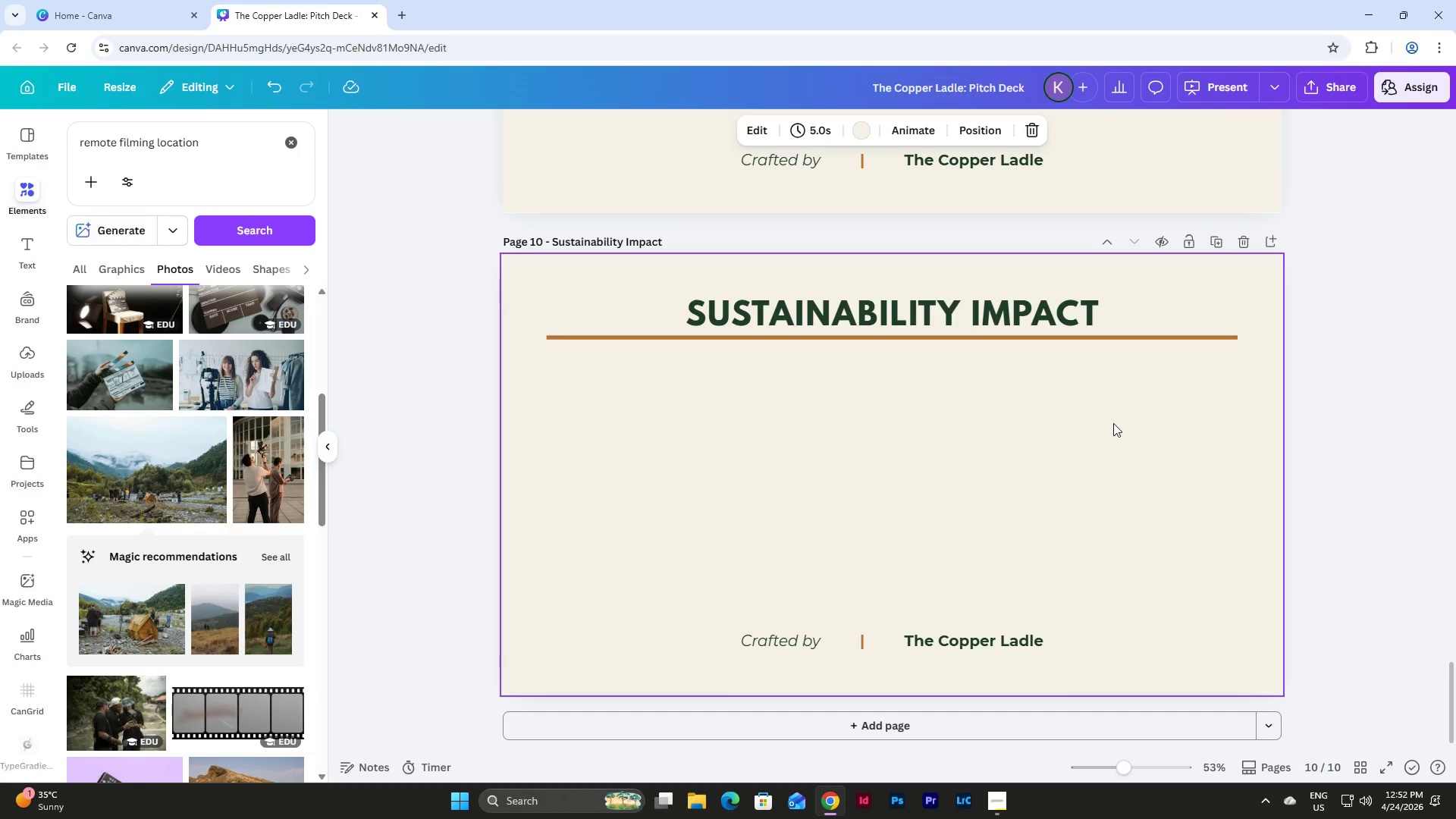 
left_click([993, 803])